 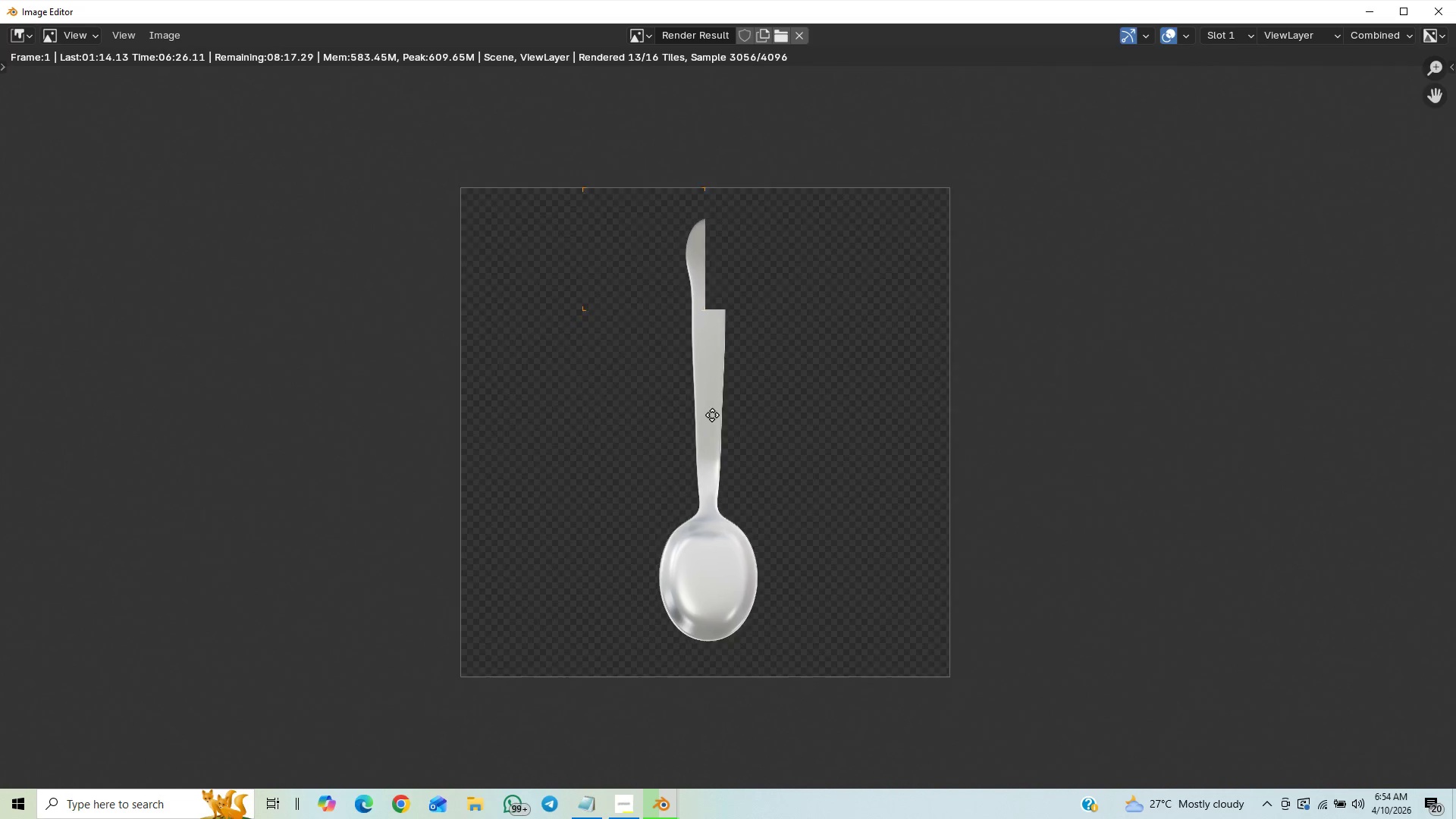 
key(Control+S)
 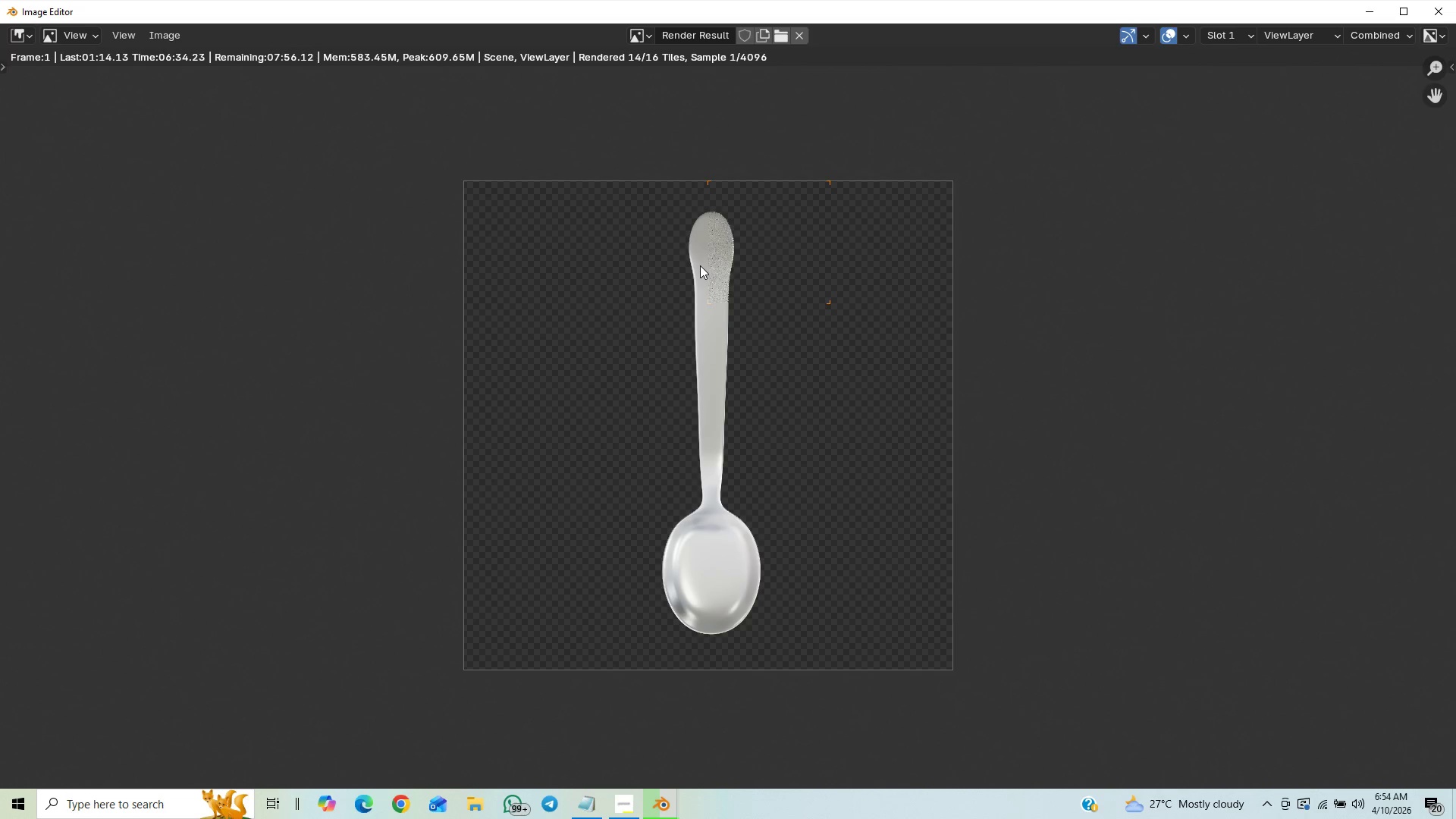 
wait(7.56)
 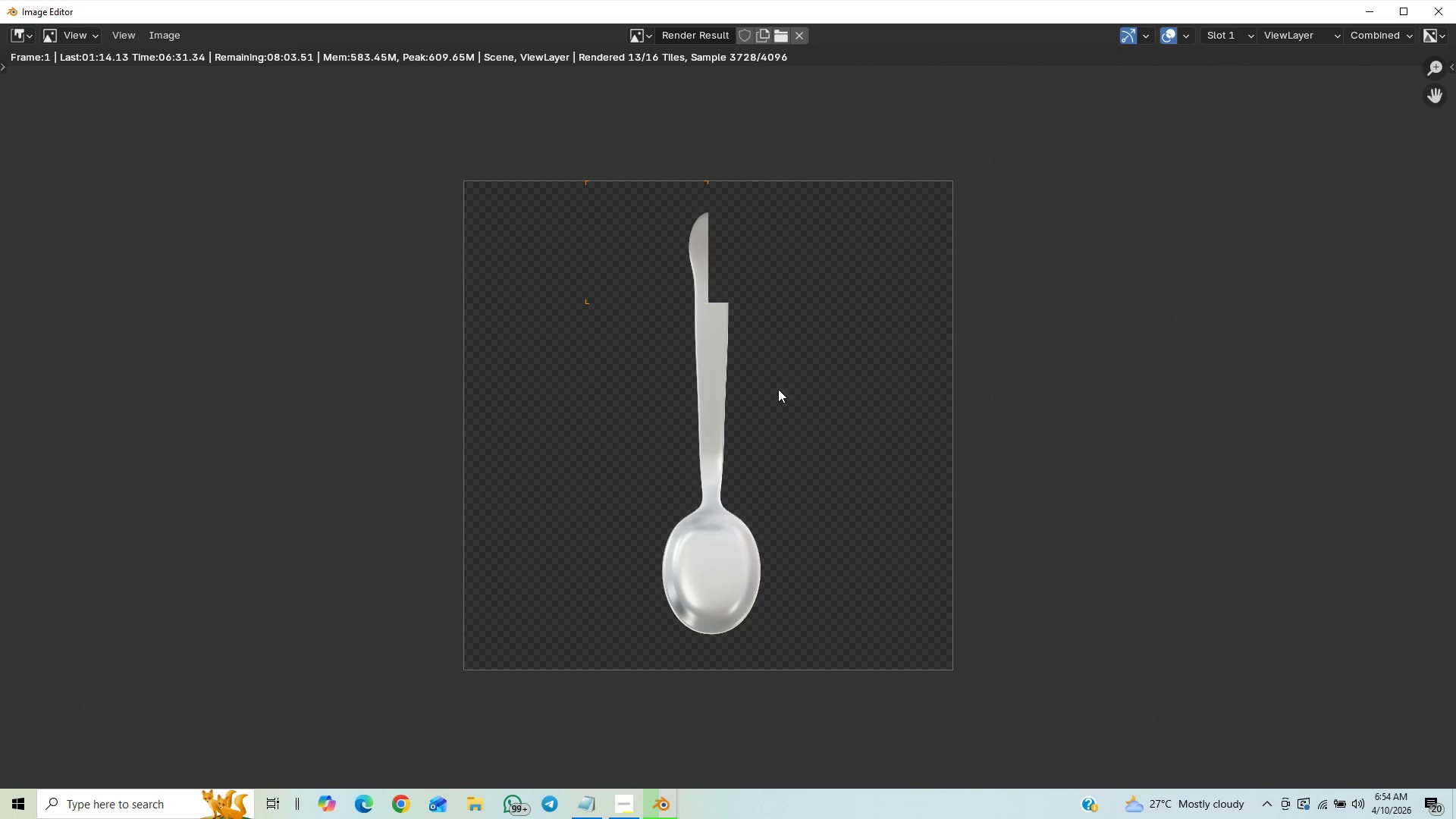 
scroll: coordinate [745, 284], scroll_direction: down, amount: 1.0
 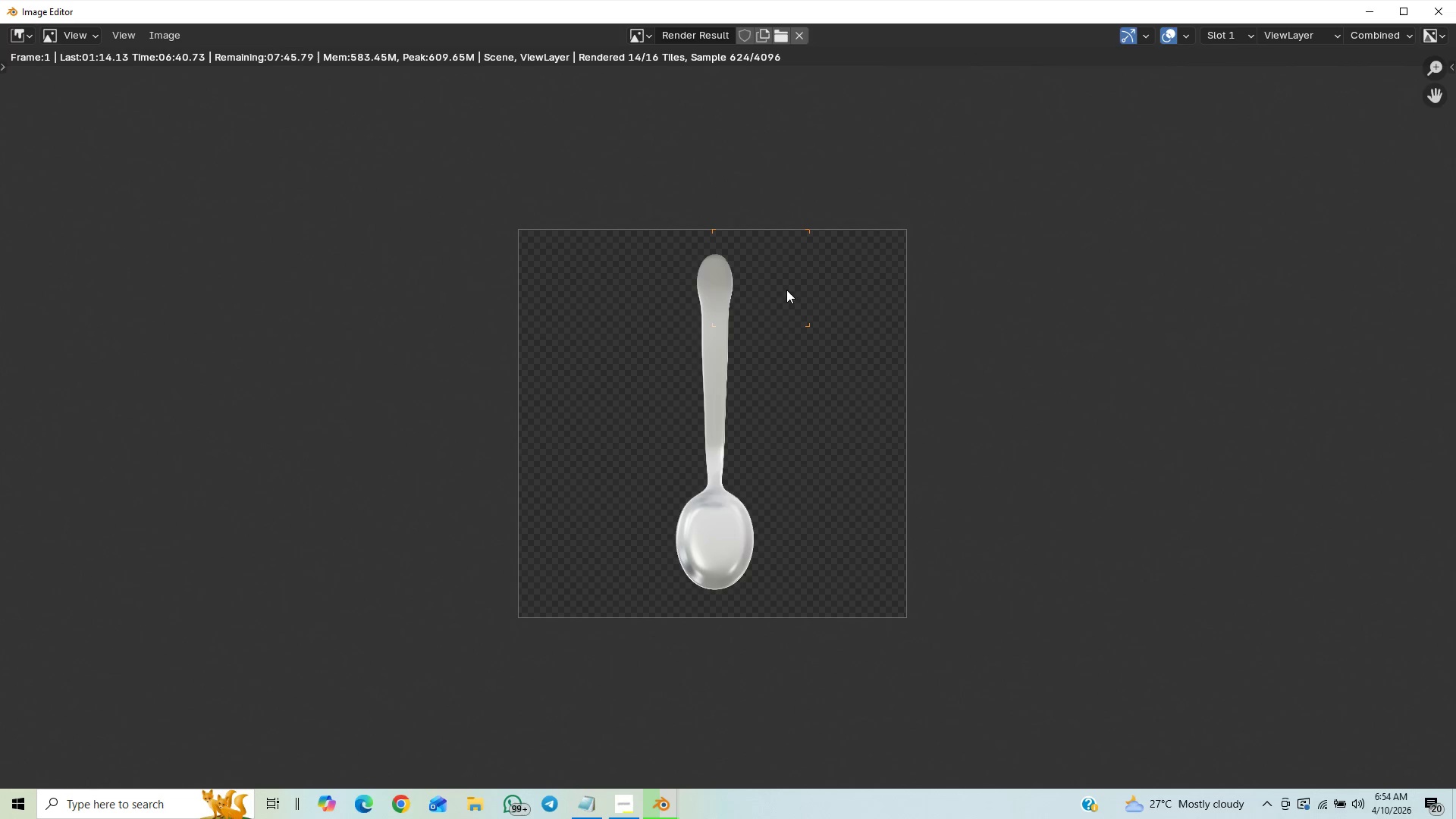 
wait(8.84)
 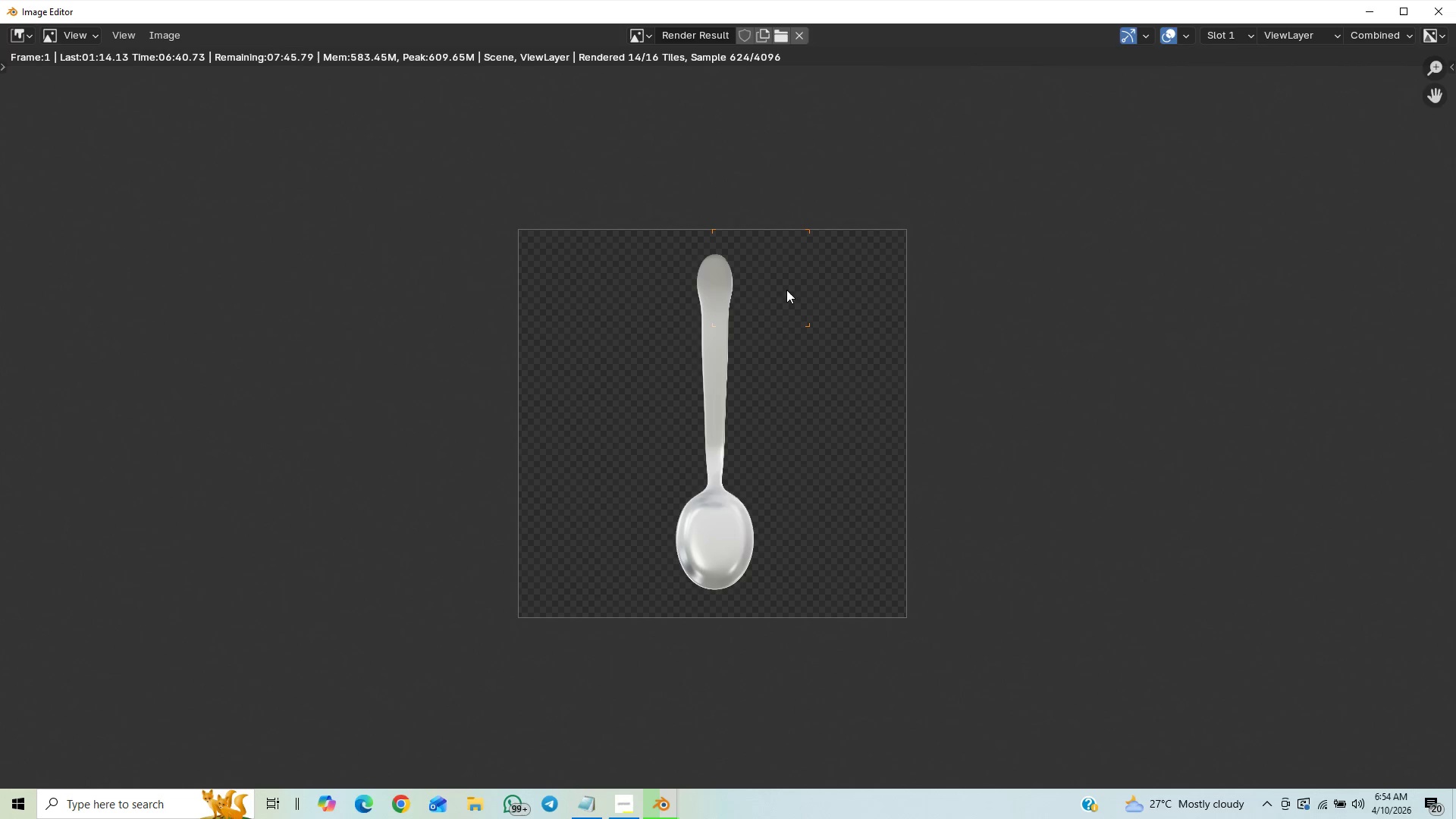 
scroll: coordinate [789, 356], scroll_direction: down, amount: 1.0
 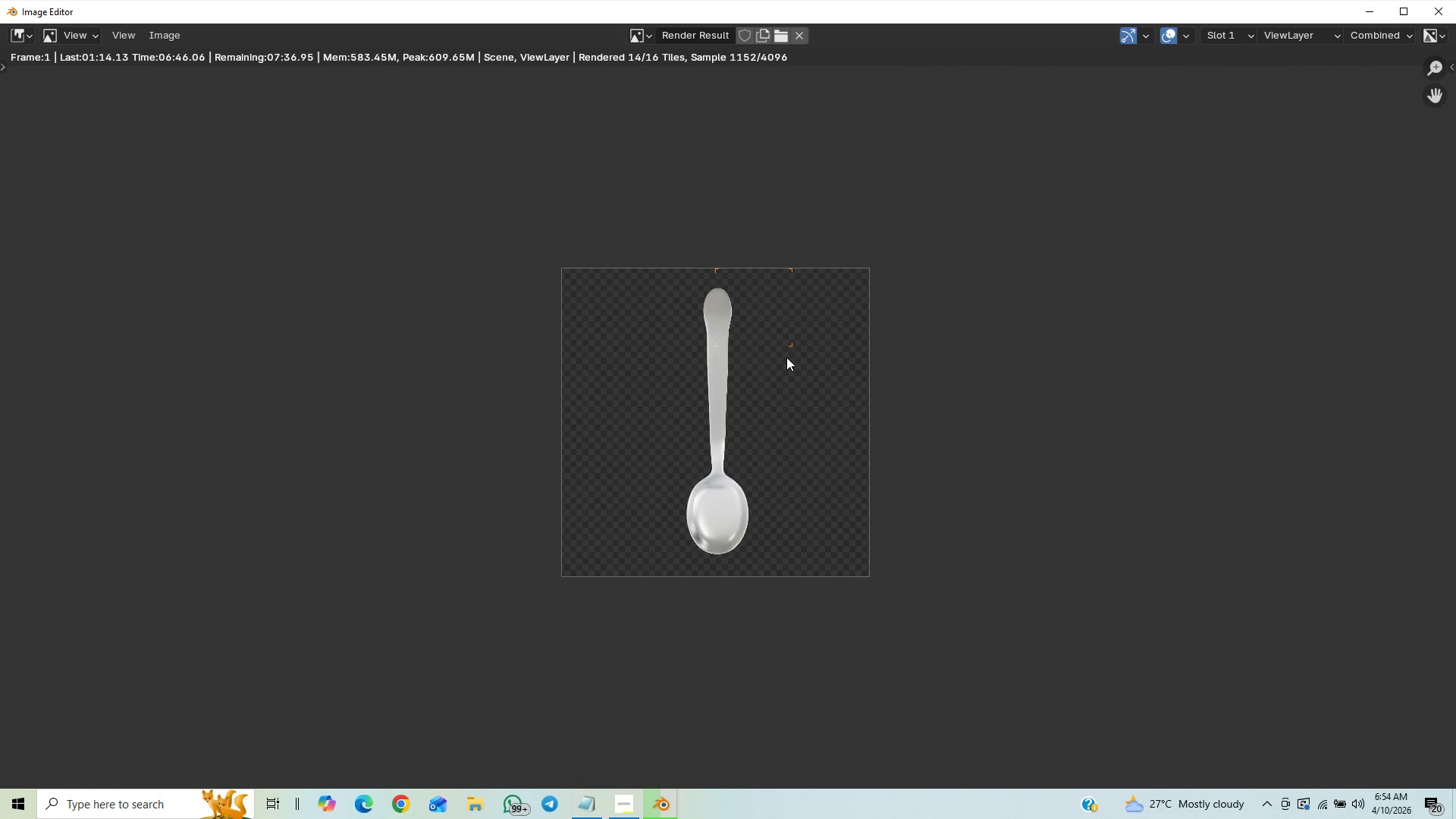 
scroll: coordinate [791, 353], scroll_direction: up, amount: 2.0
 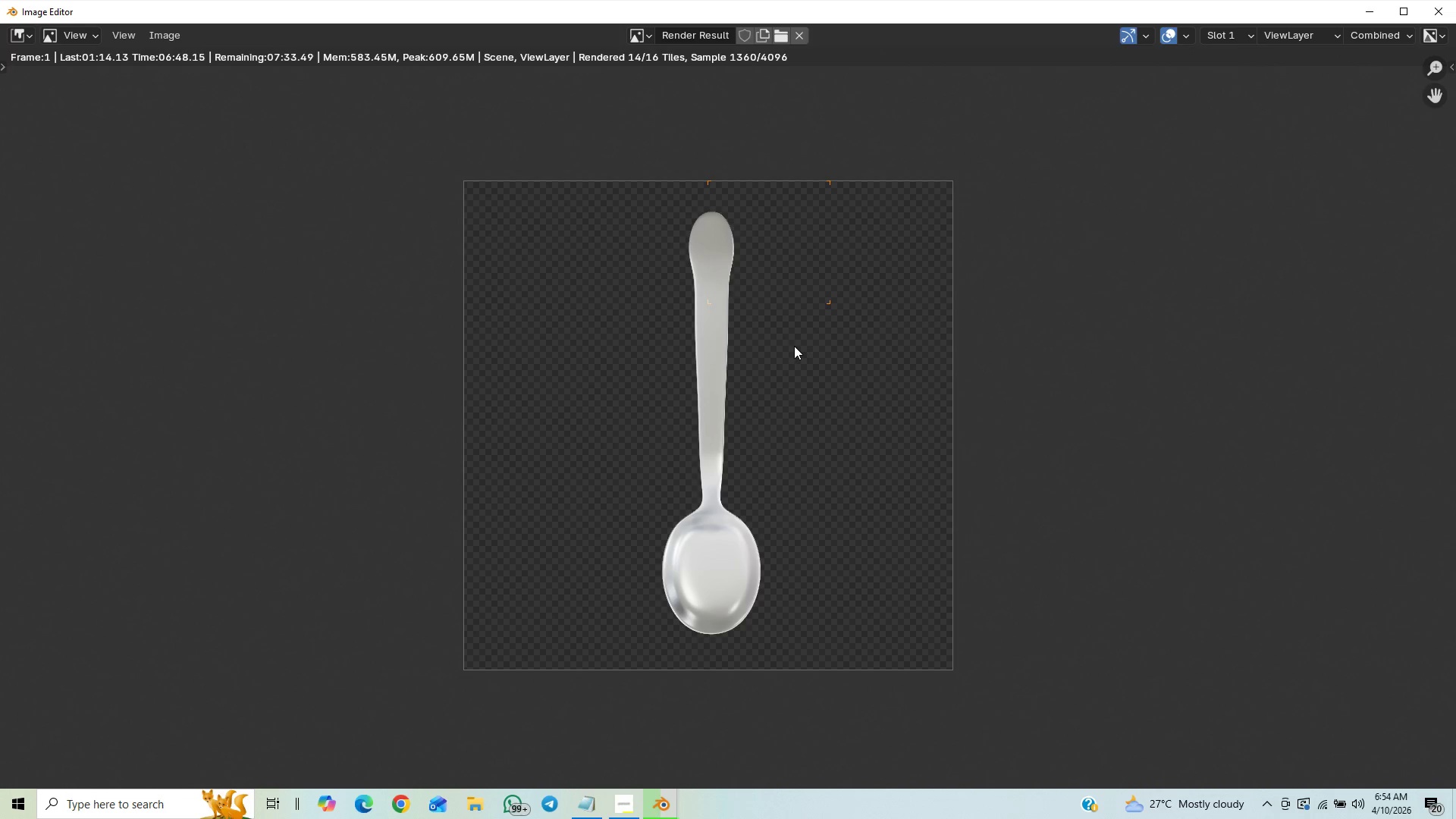 
scroll: coordinate [797, 344], scroll_direction: down, amount: 1.0
 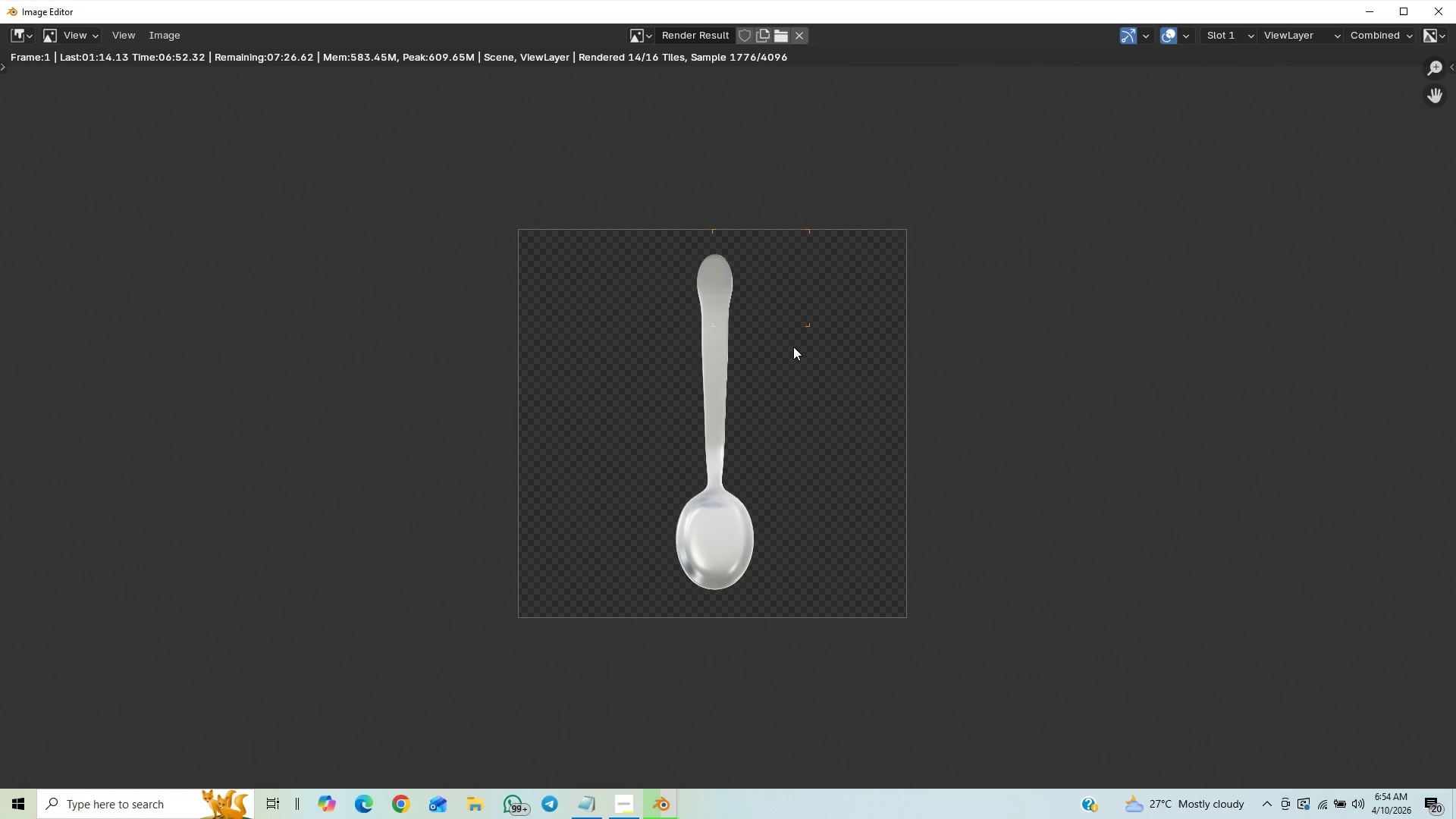 
scroll: coordinate [797, 356], scroll_direction: up, amount: 1.0
 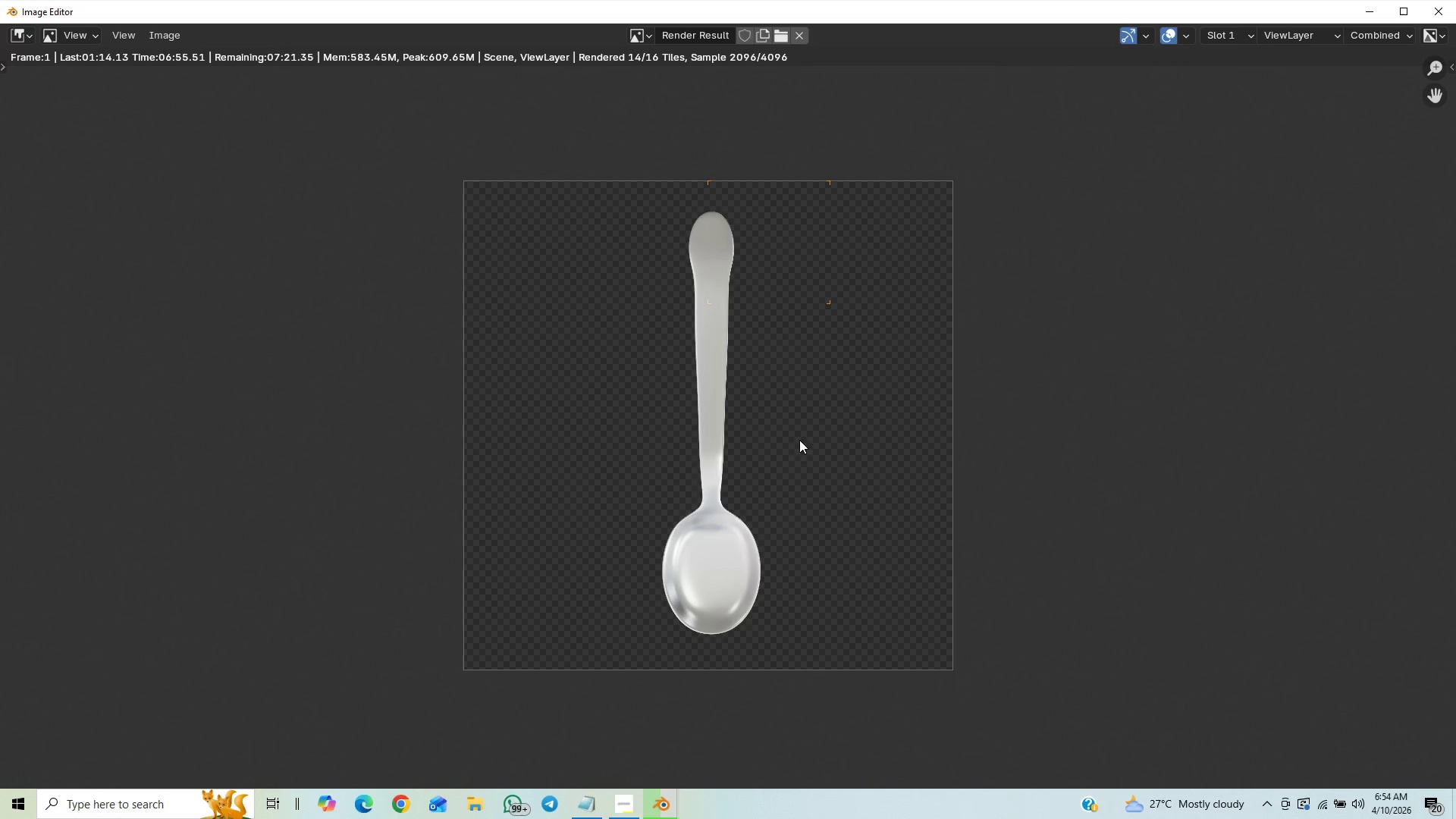 
scroll: coordinate [799, 436], scroll_direction: down, amount: 1.0
 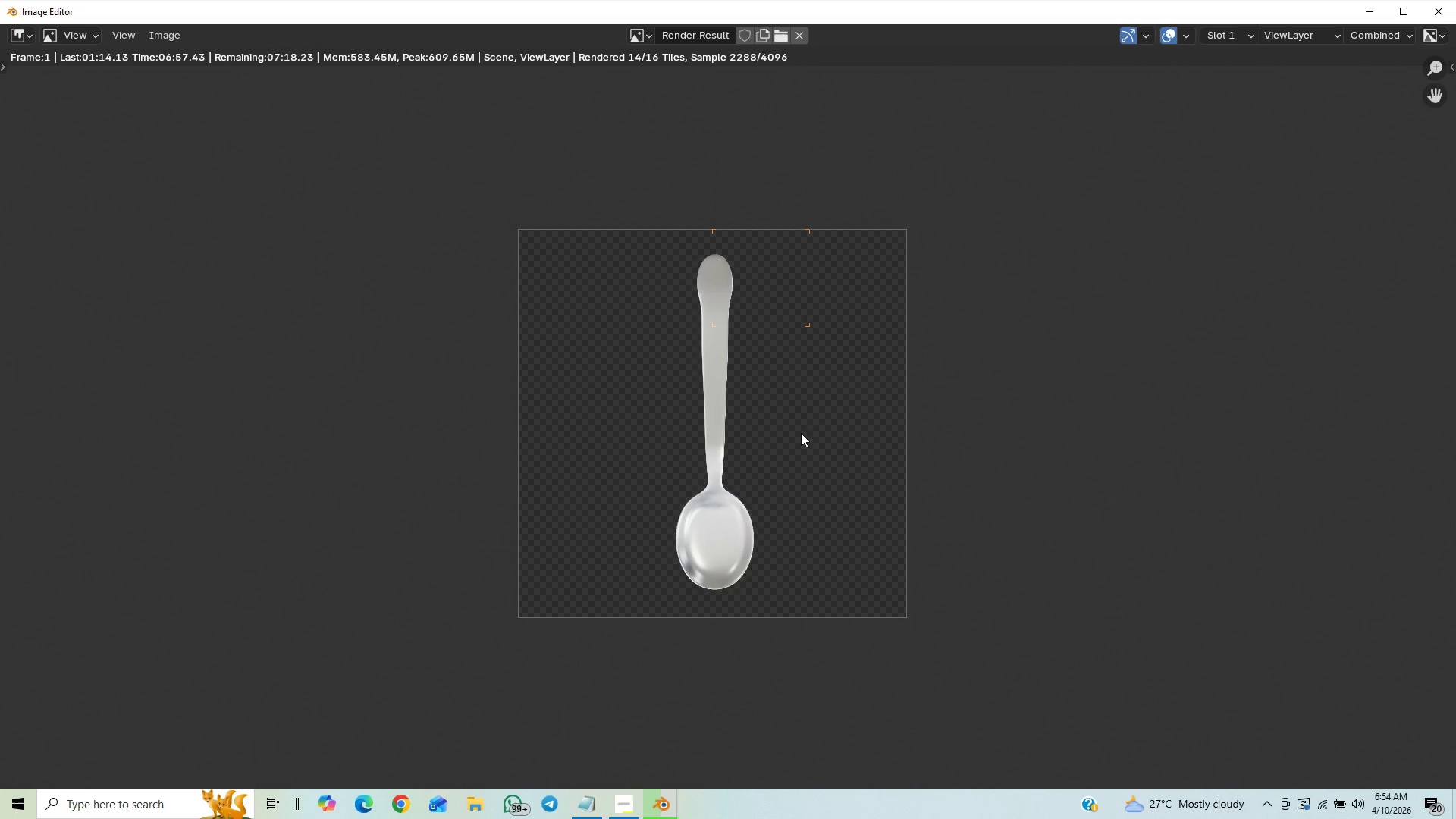 
scroll: coordinate [802, 432], scroll_direction: up, amount: 2.0
 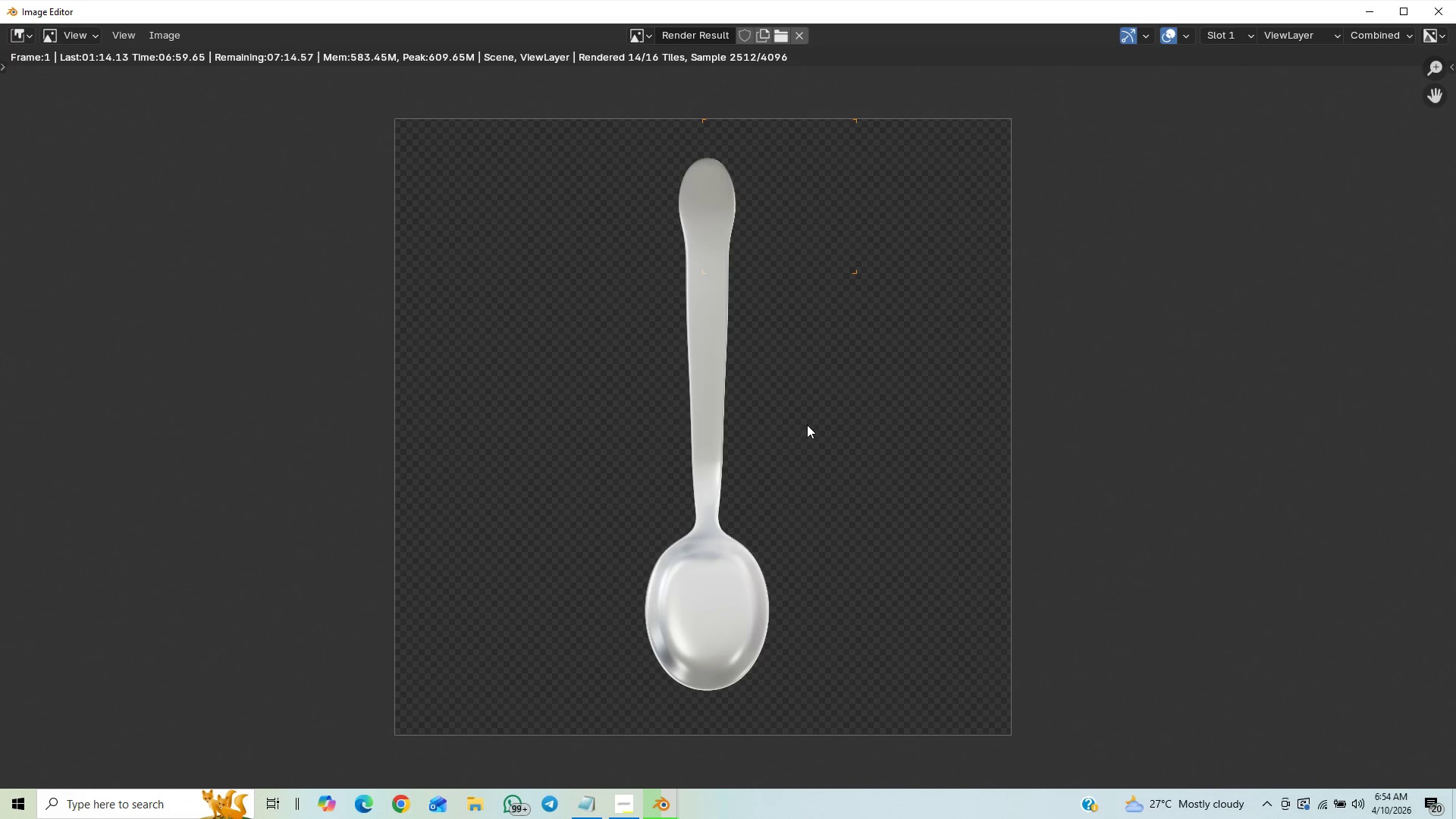 
scroll: coordinate [805, 425], scroll_direction: down, amount: 2.0
 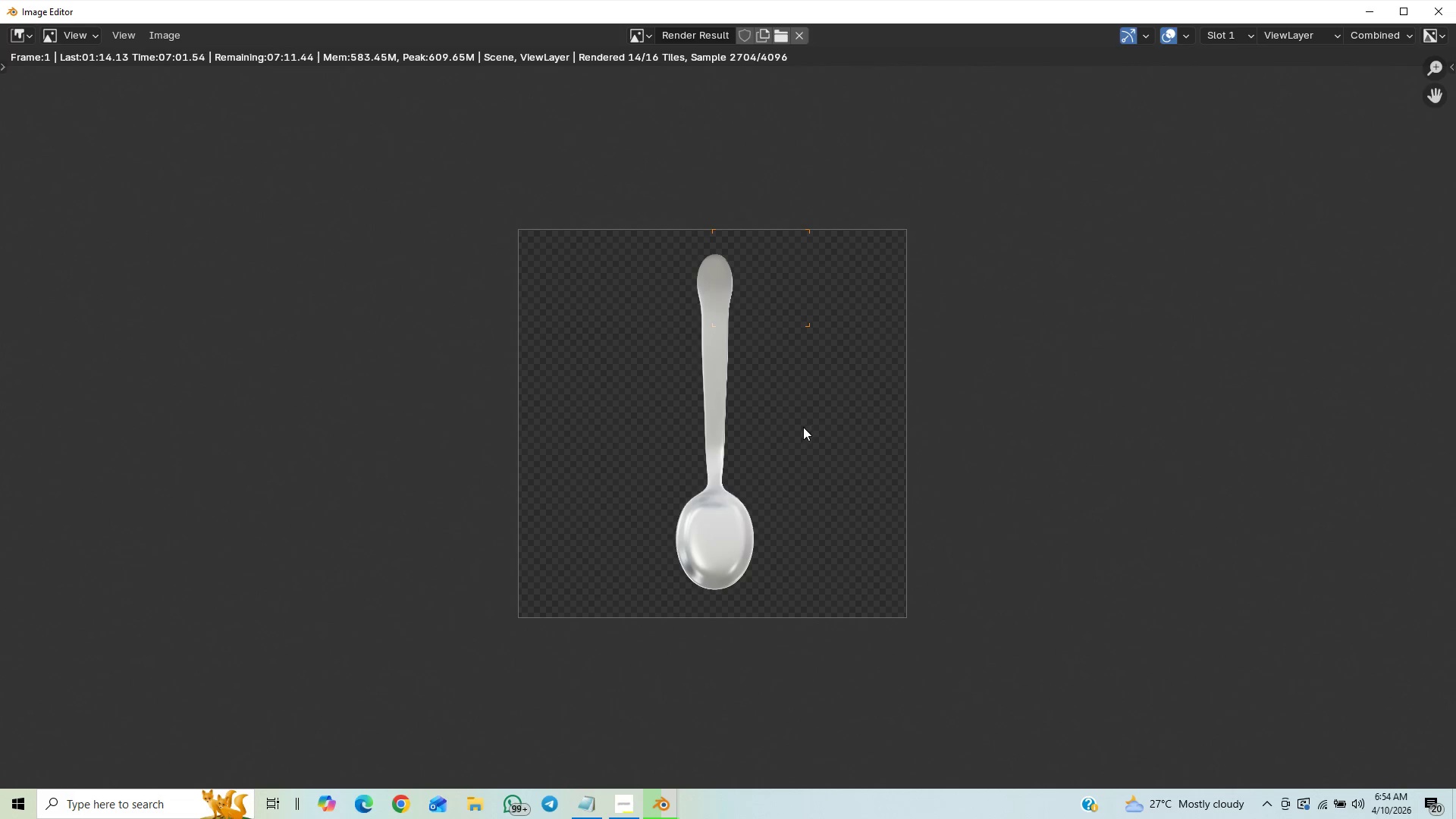 
scroll: coordinate [807, 427], scroll_direction: up, amount: 3.0
 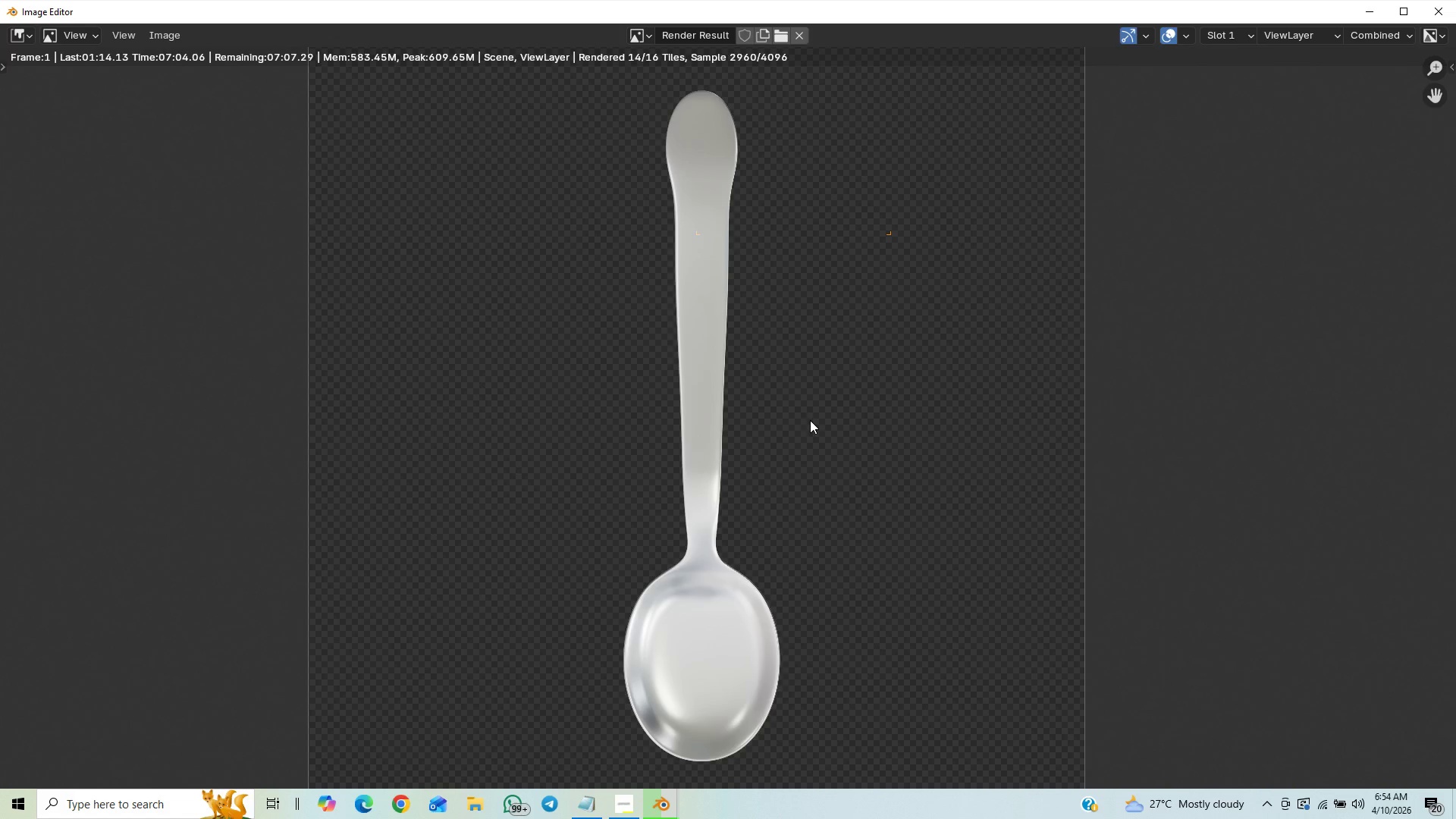 
scroll: coordinate [810, 420], scroll_direction: down, amount: 2.0
 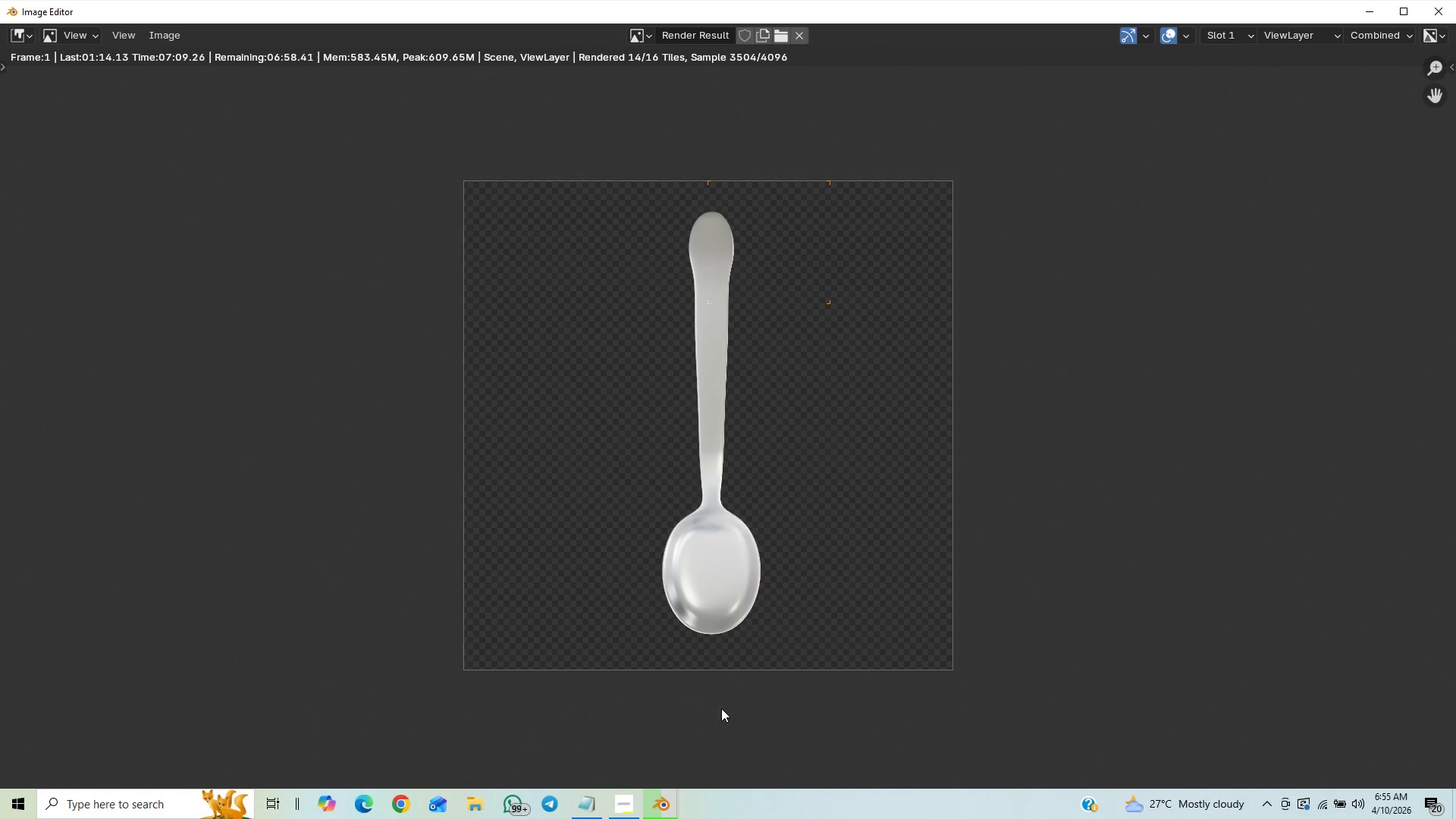 
left_click([620, 803])